 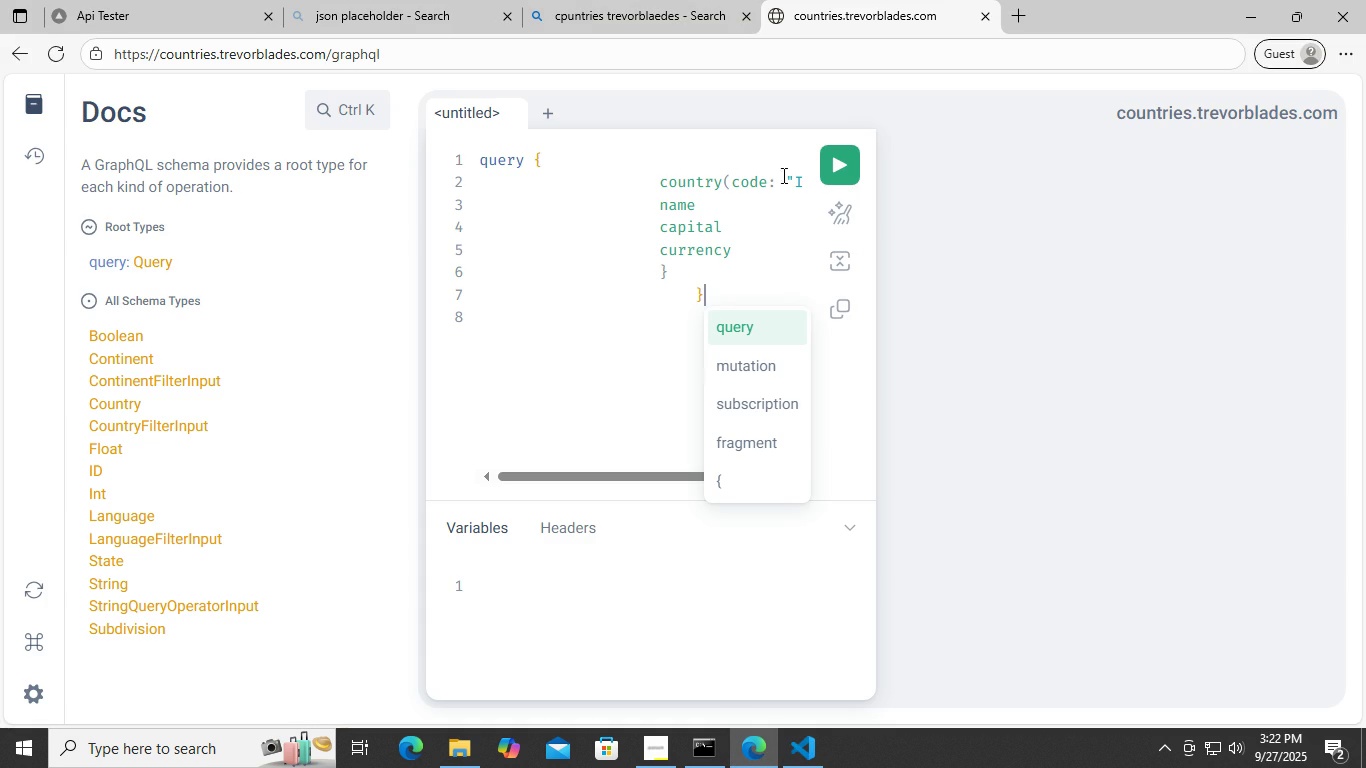 
left_click([822, 164])
 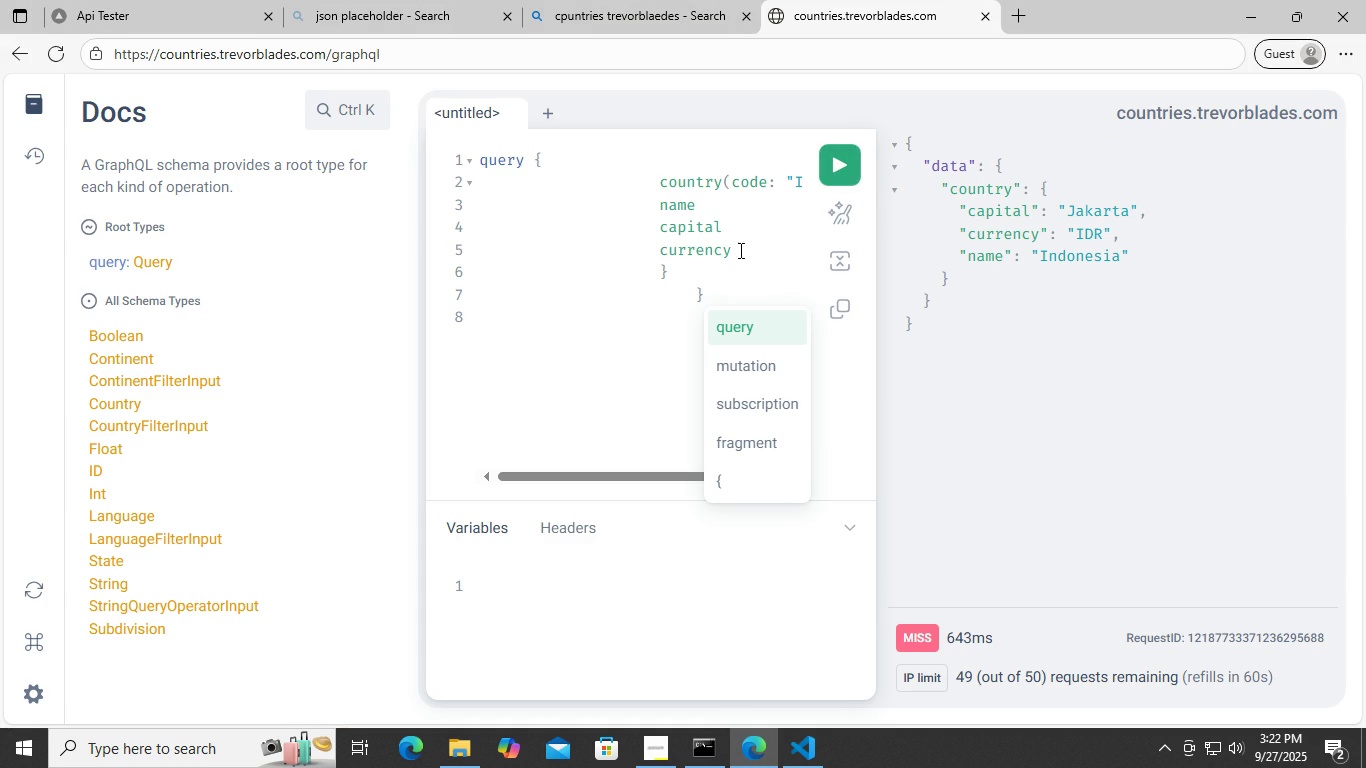 
left_click([670, 227])
 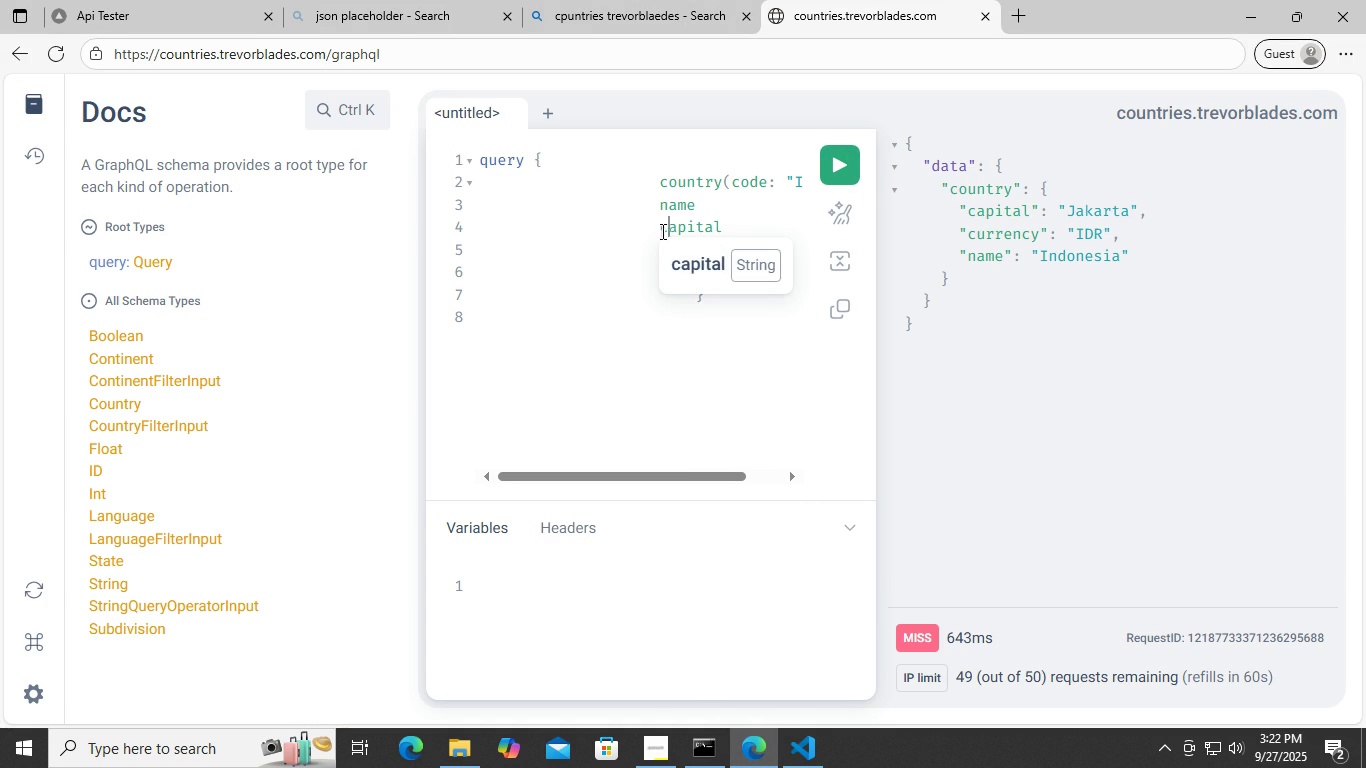 
left_click([630, 244])
 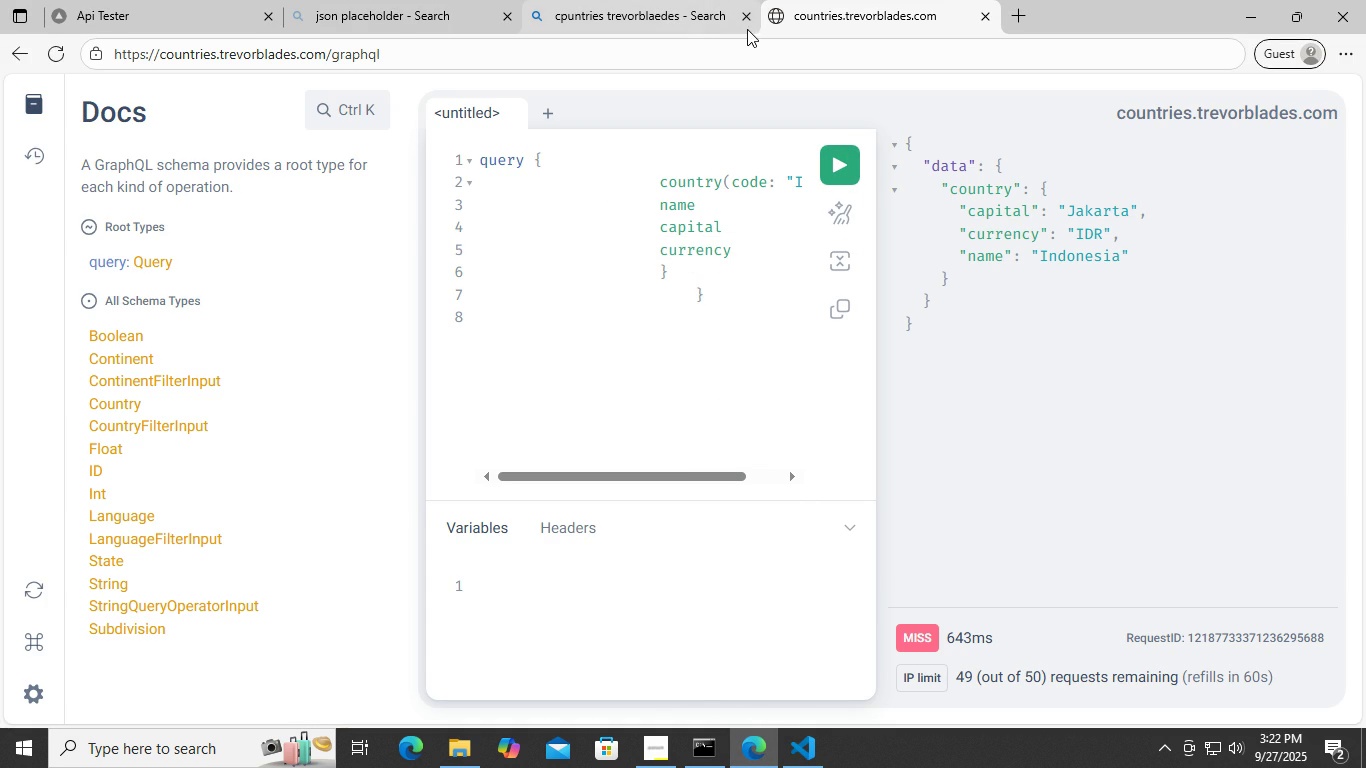 
left_click([748, 24])
 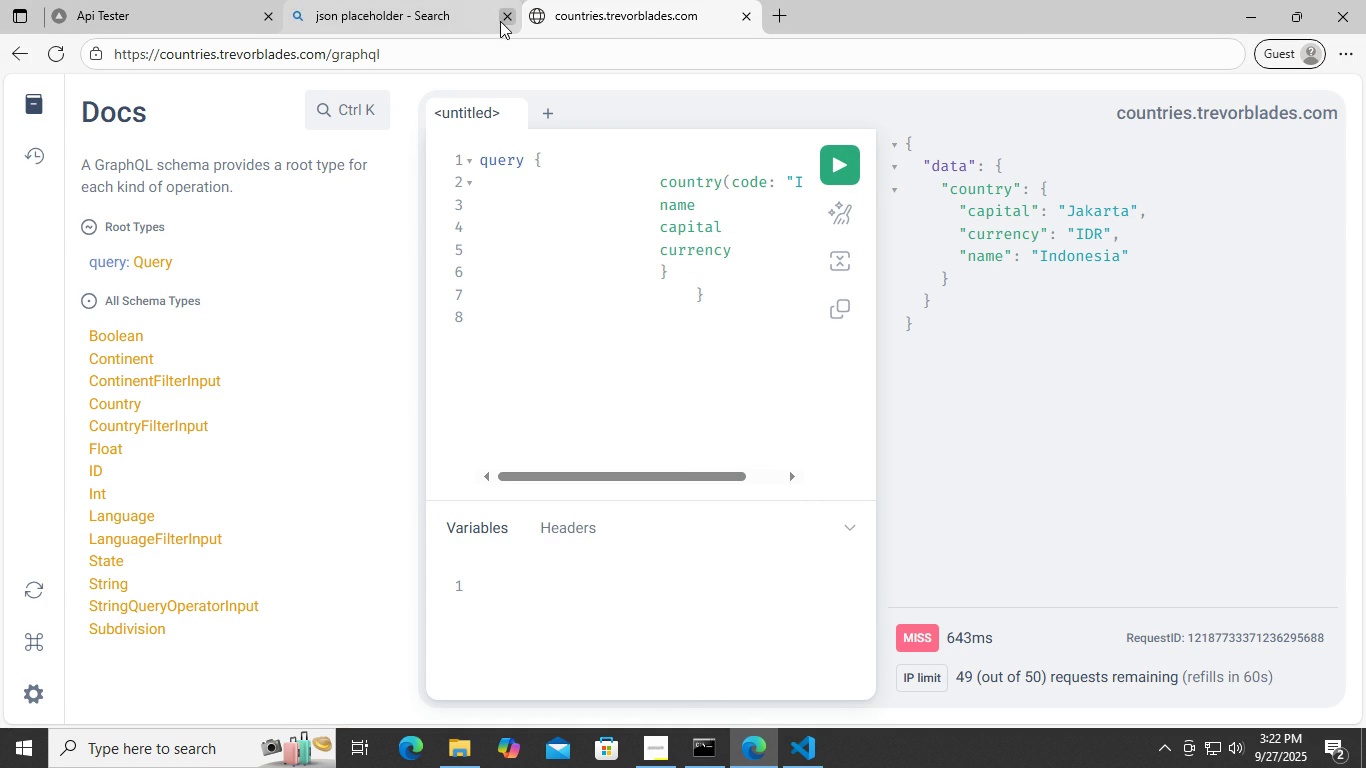 
left_click([500, 21])
 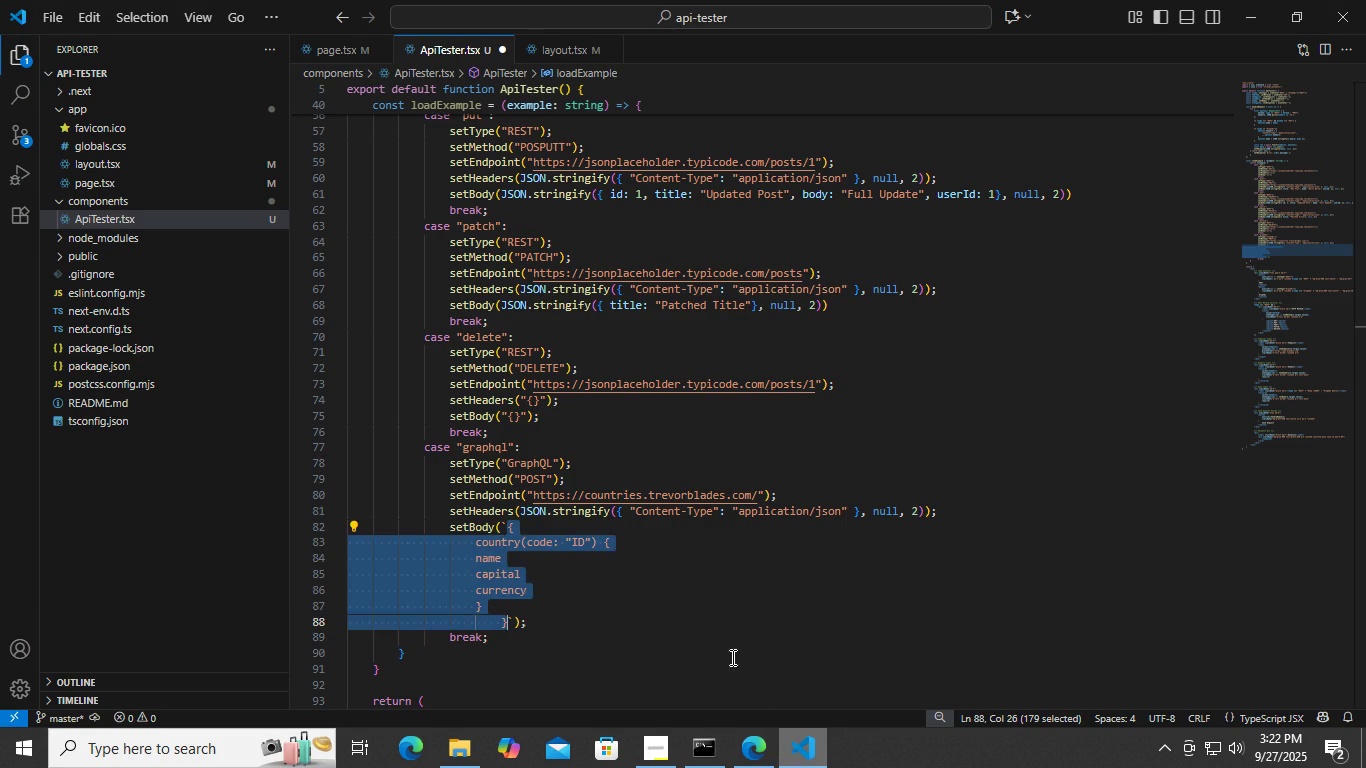 
left_click([711, 559])
 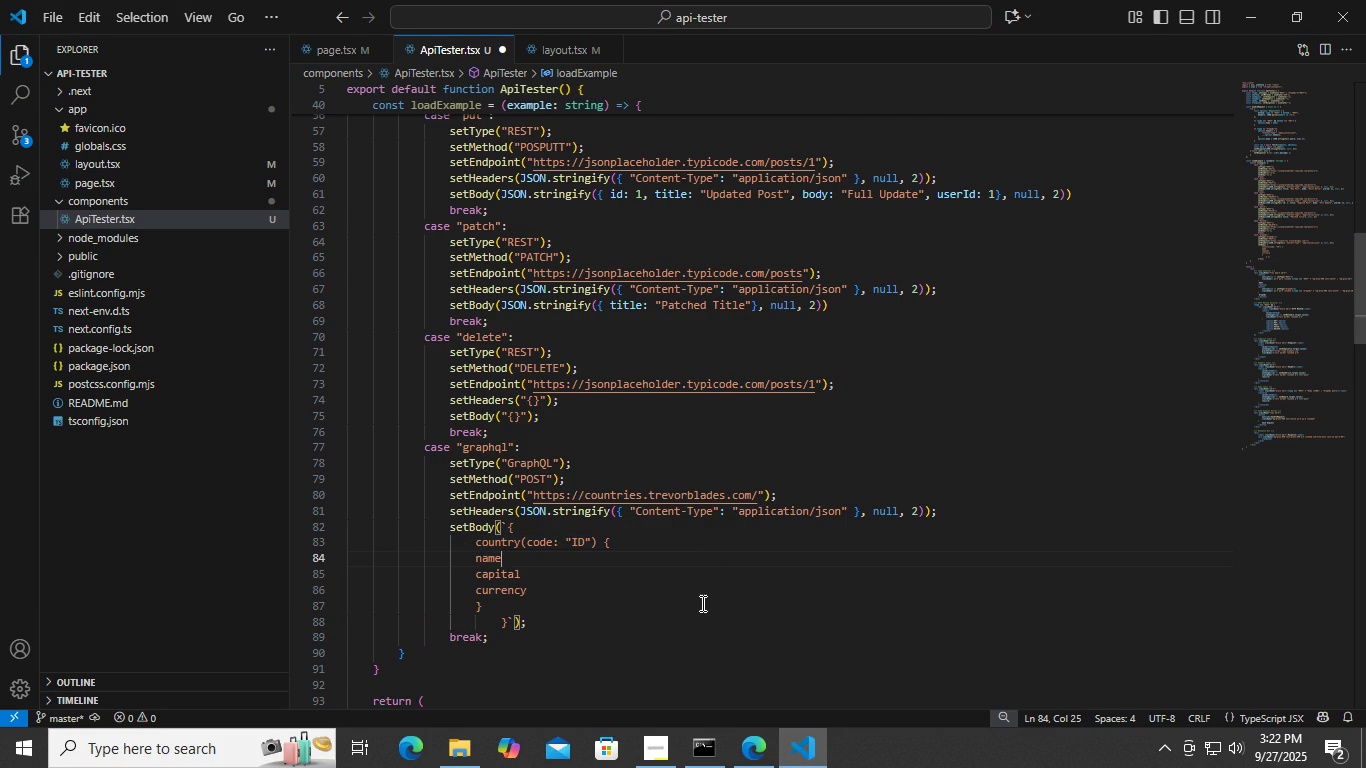 
scroll: coordinate [701, 602], scroll_direction: down, amount: 1.0
 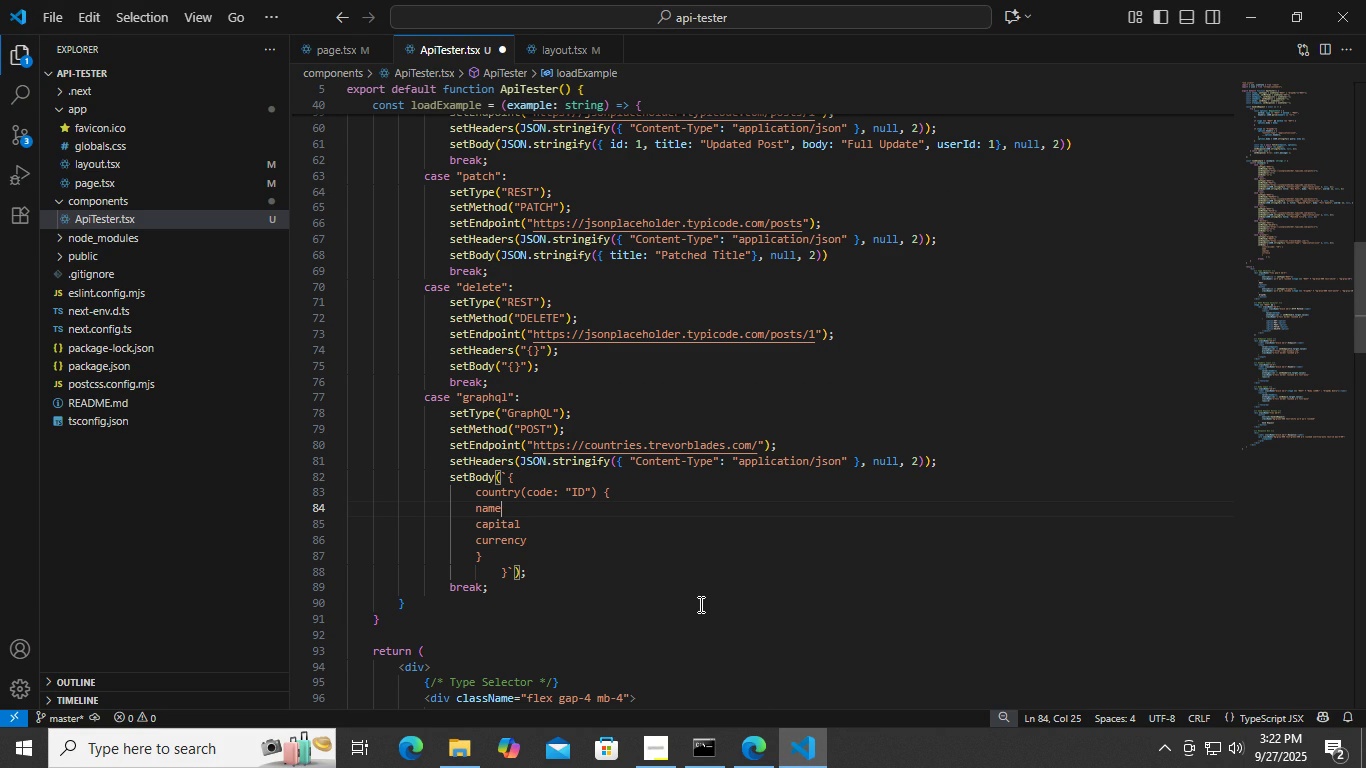 
wait(7.66)
 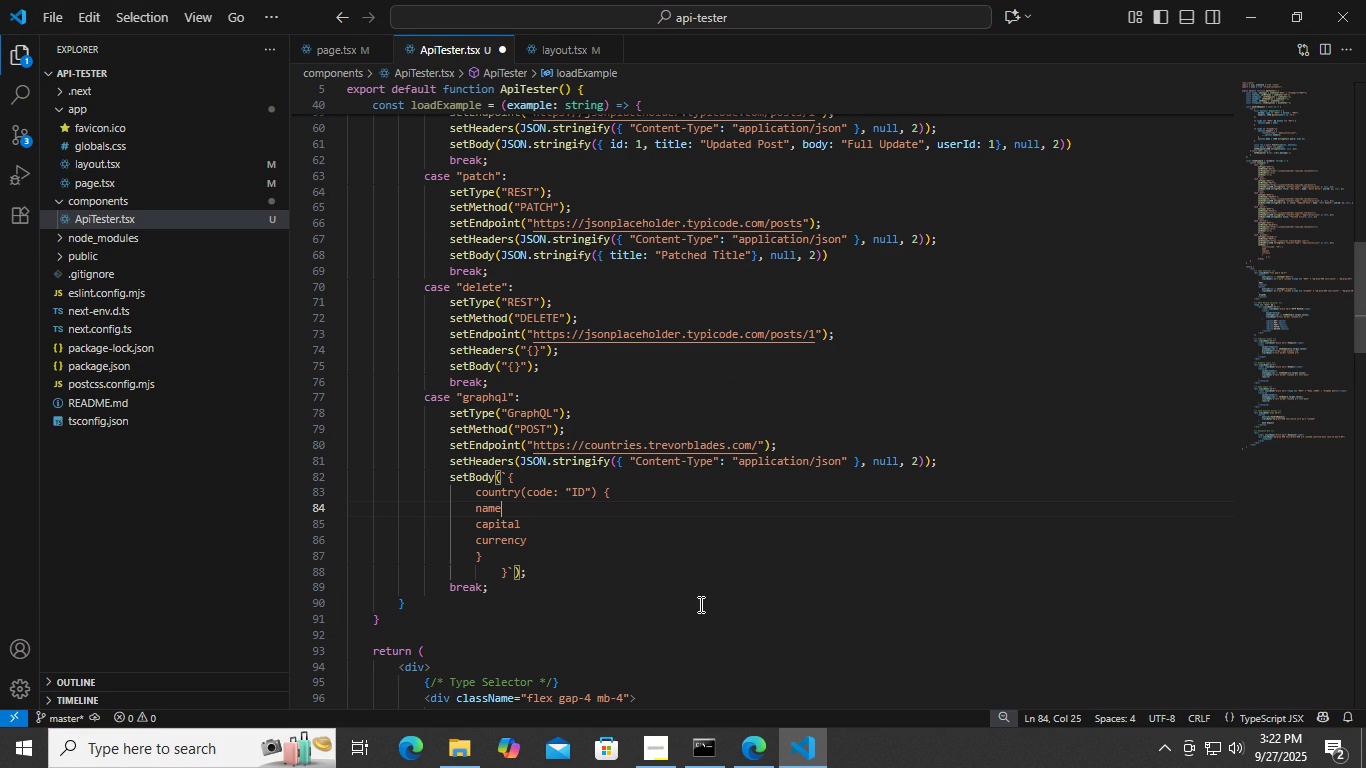 
left_click([715, 597])
 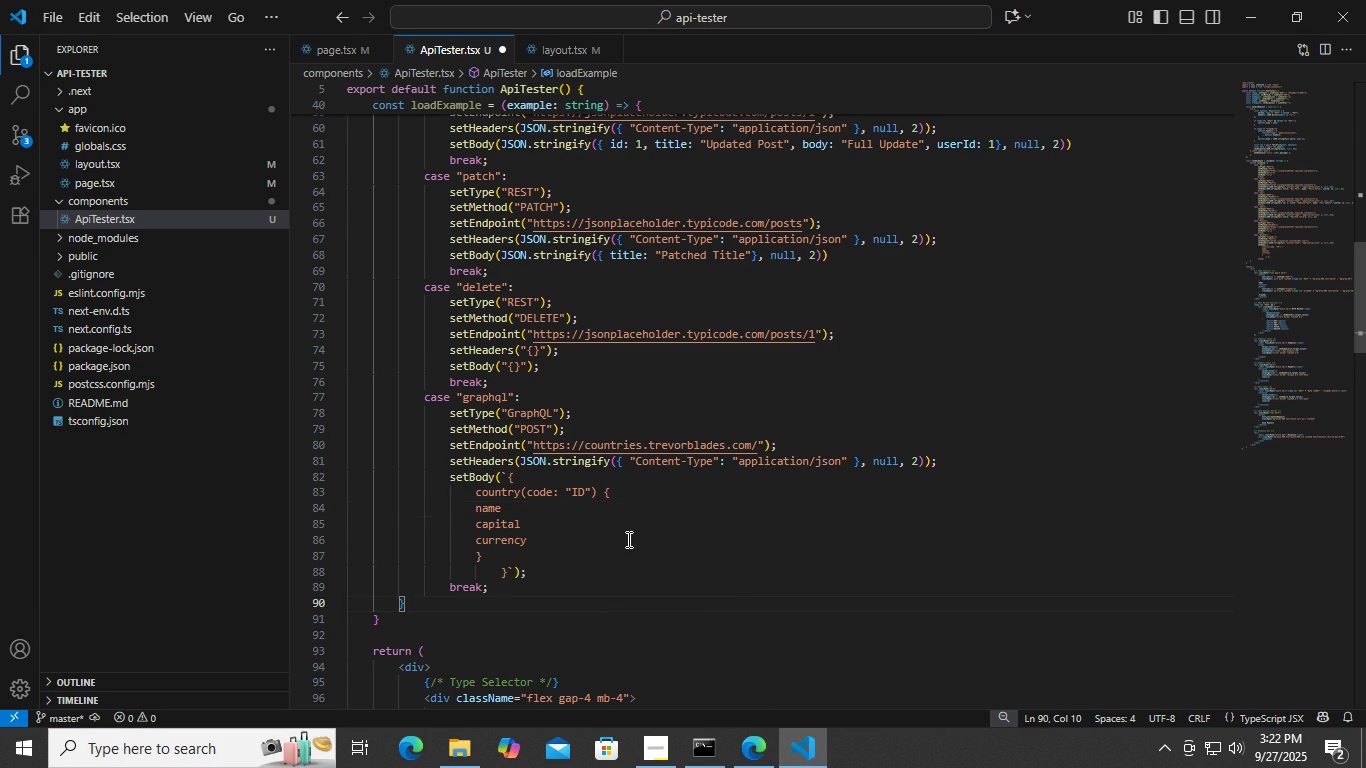 
scroll: coordinate [626, 536], scroll_direction: down, amount: 32.0
 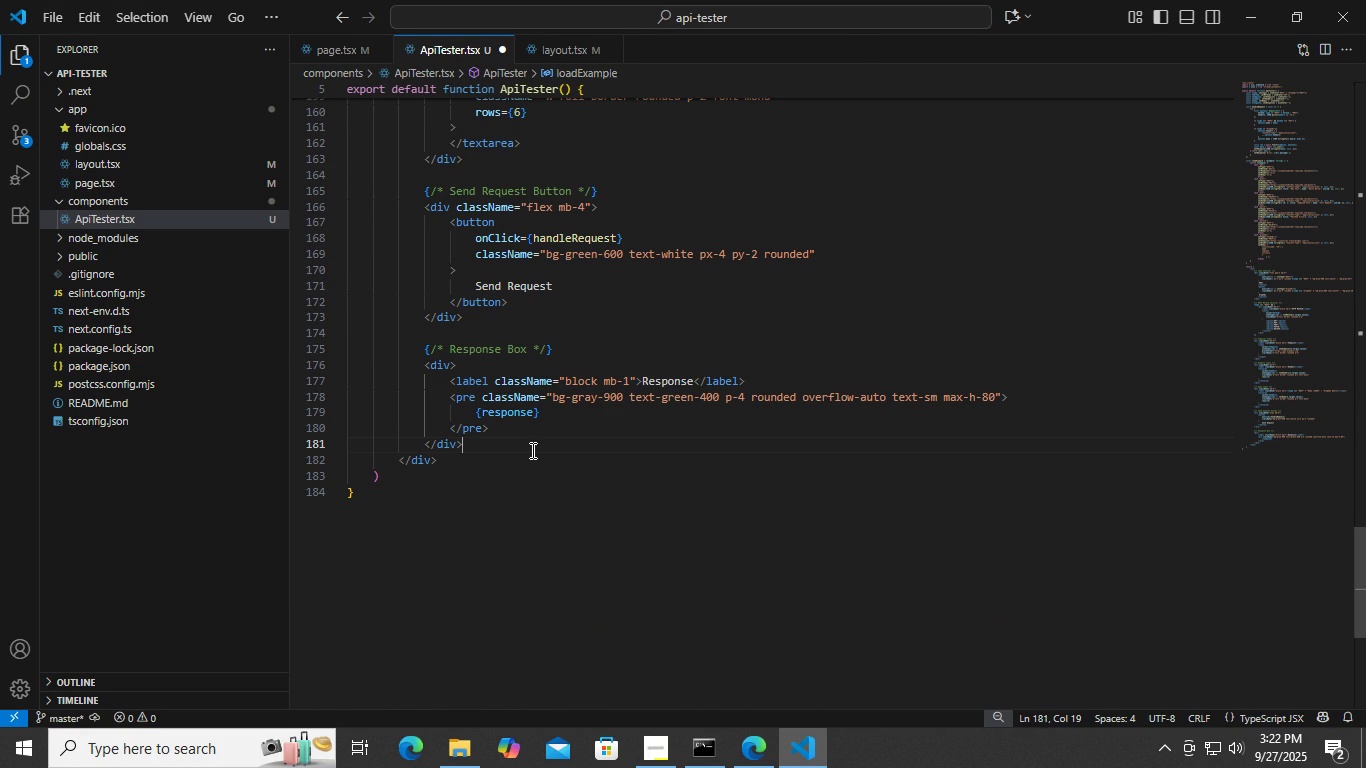 
left_click([531, 450])
 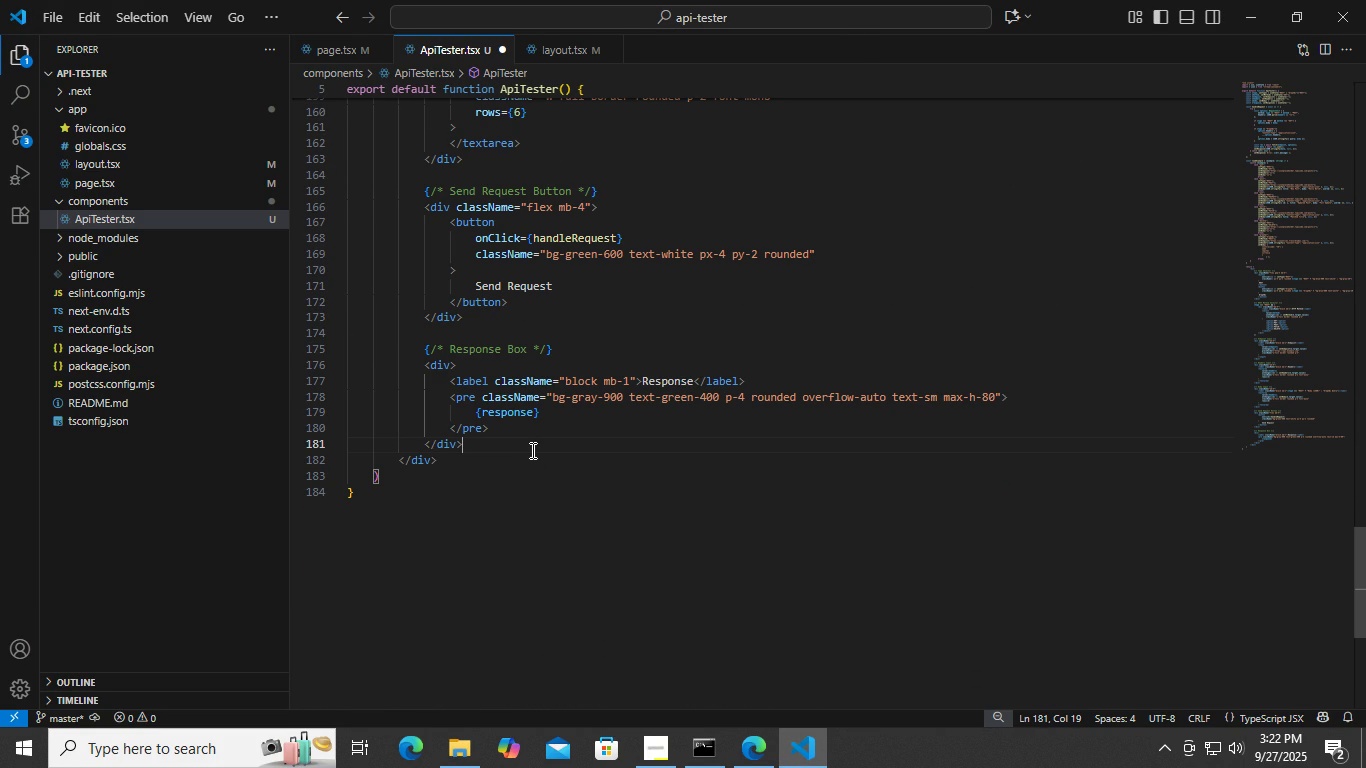 
key(Enter)
 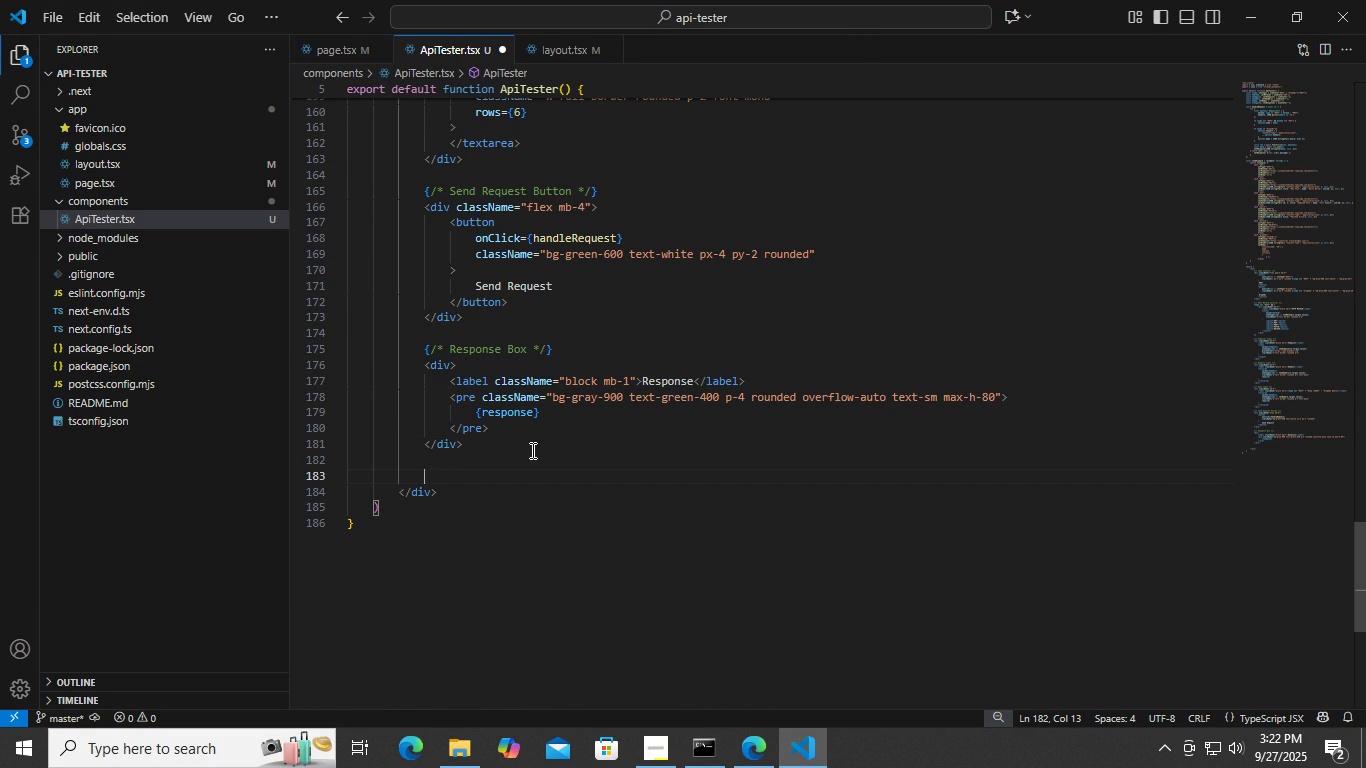 
key(Enter)
 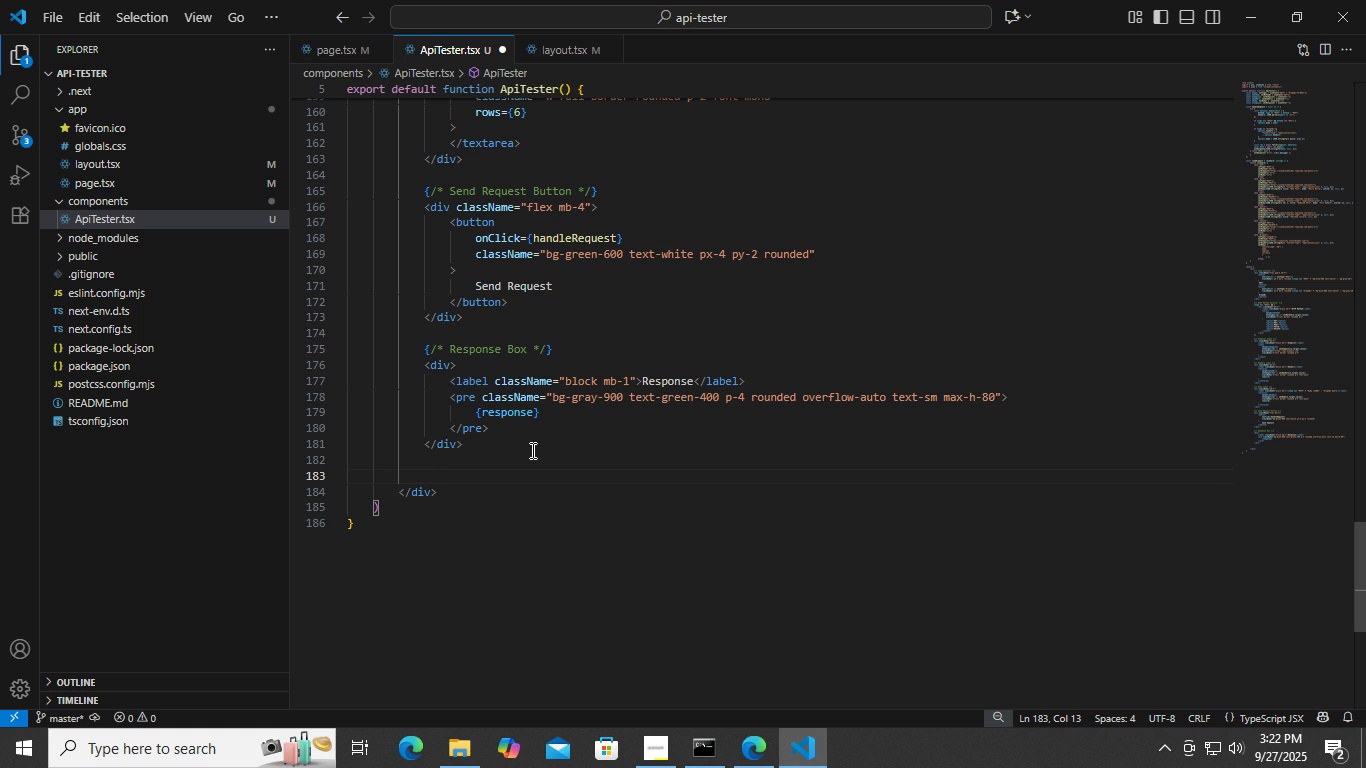 
left_click([661, 759])
 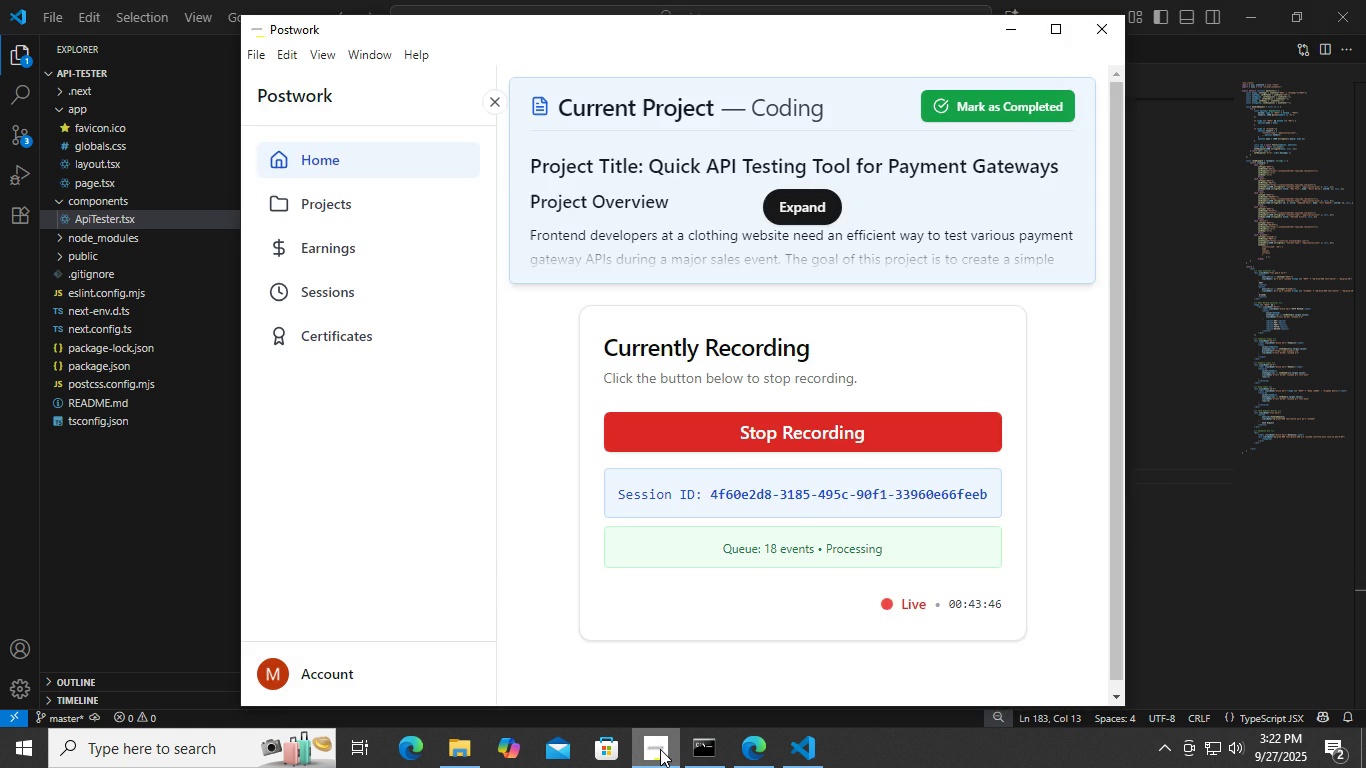 
left_click([660, 749])